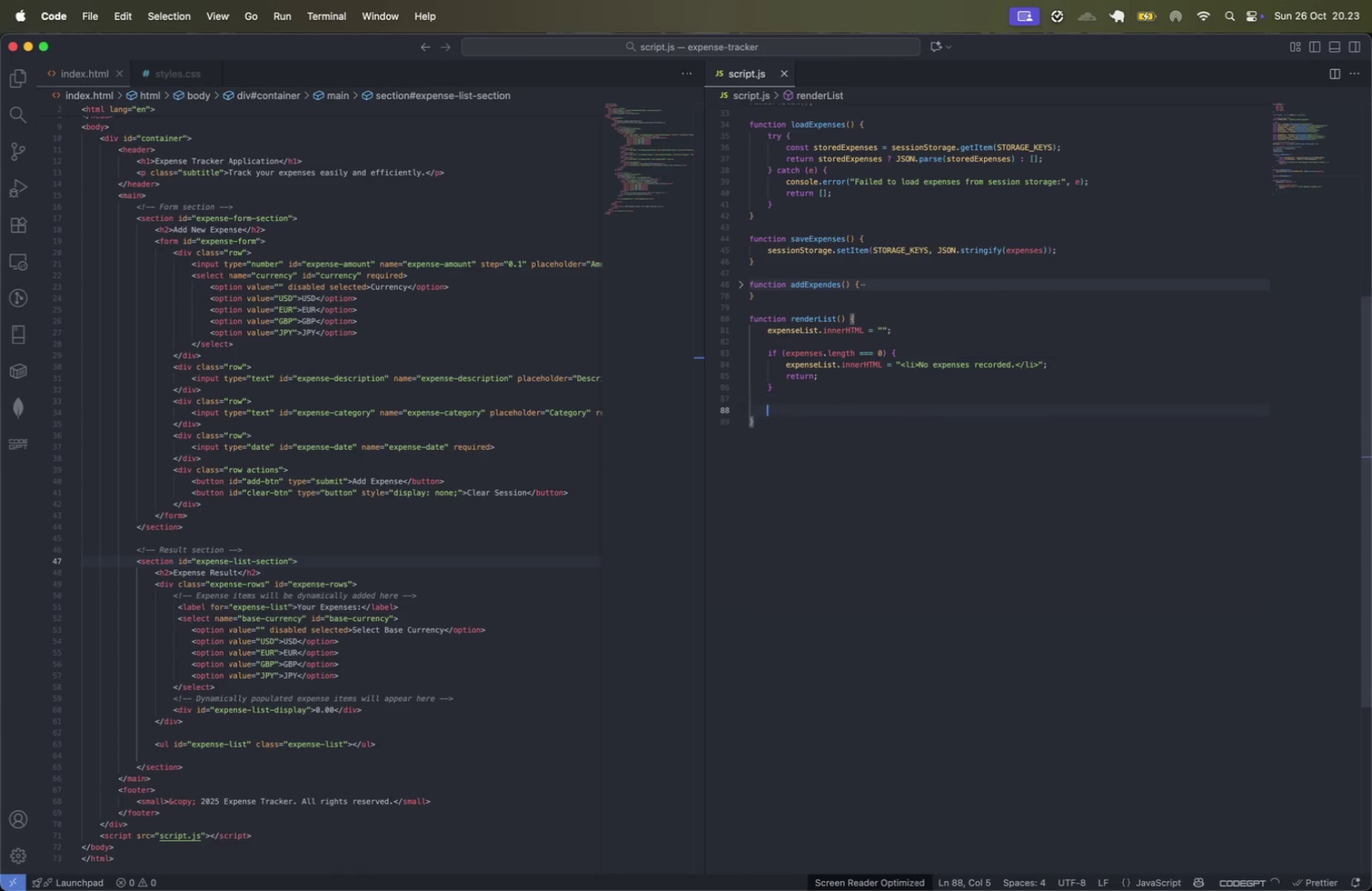 
key(Enter)
 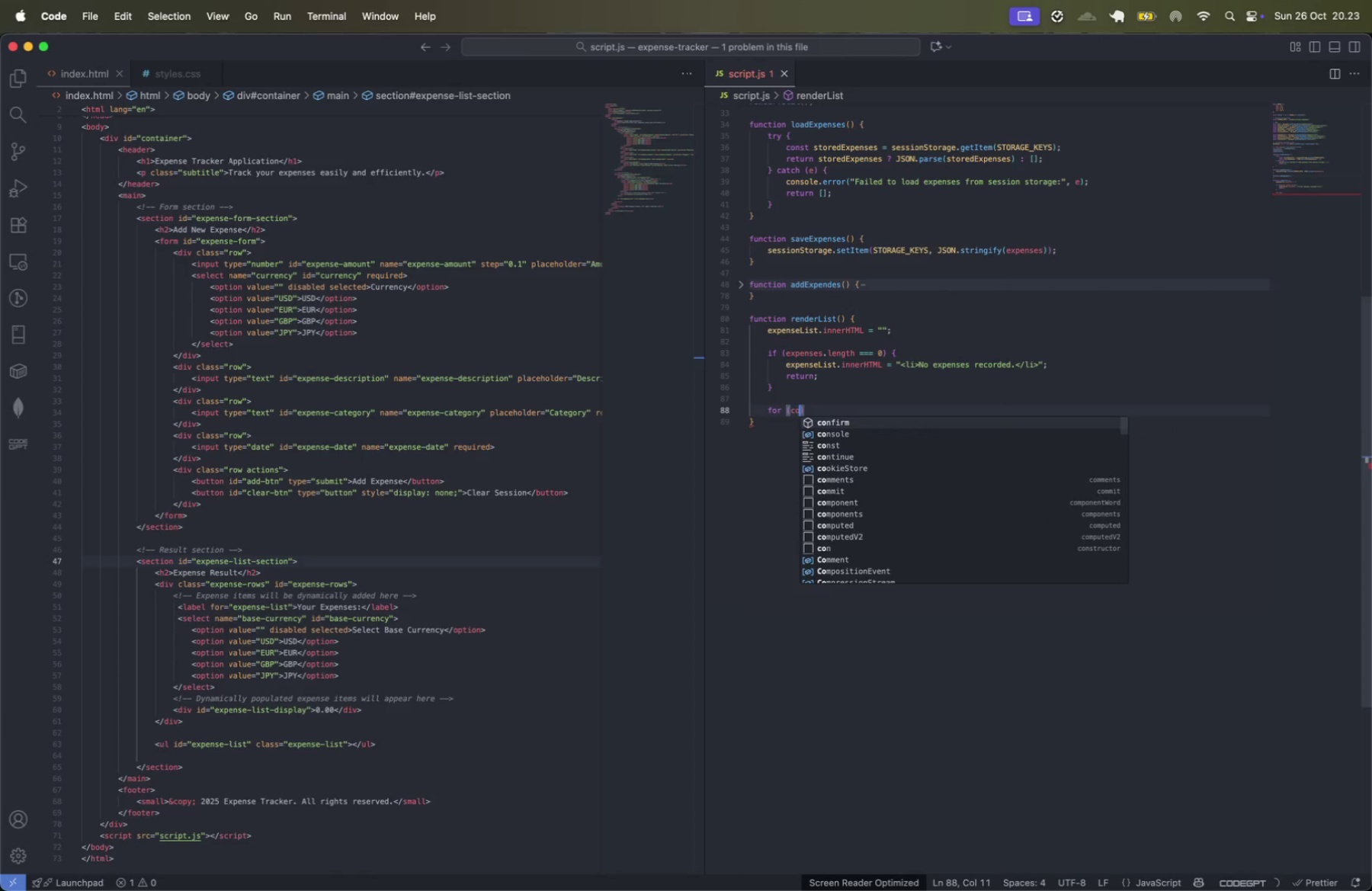 
type(for (cons)
 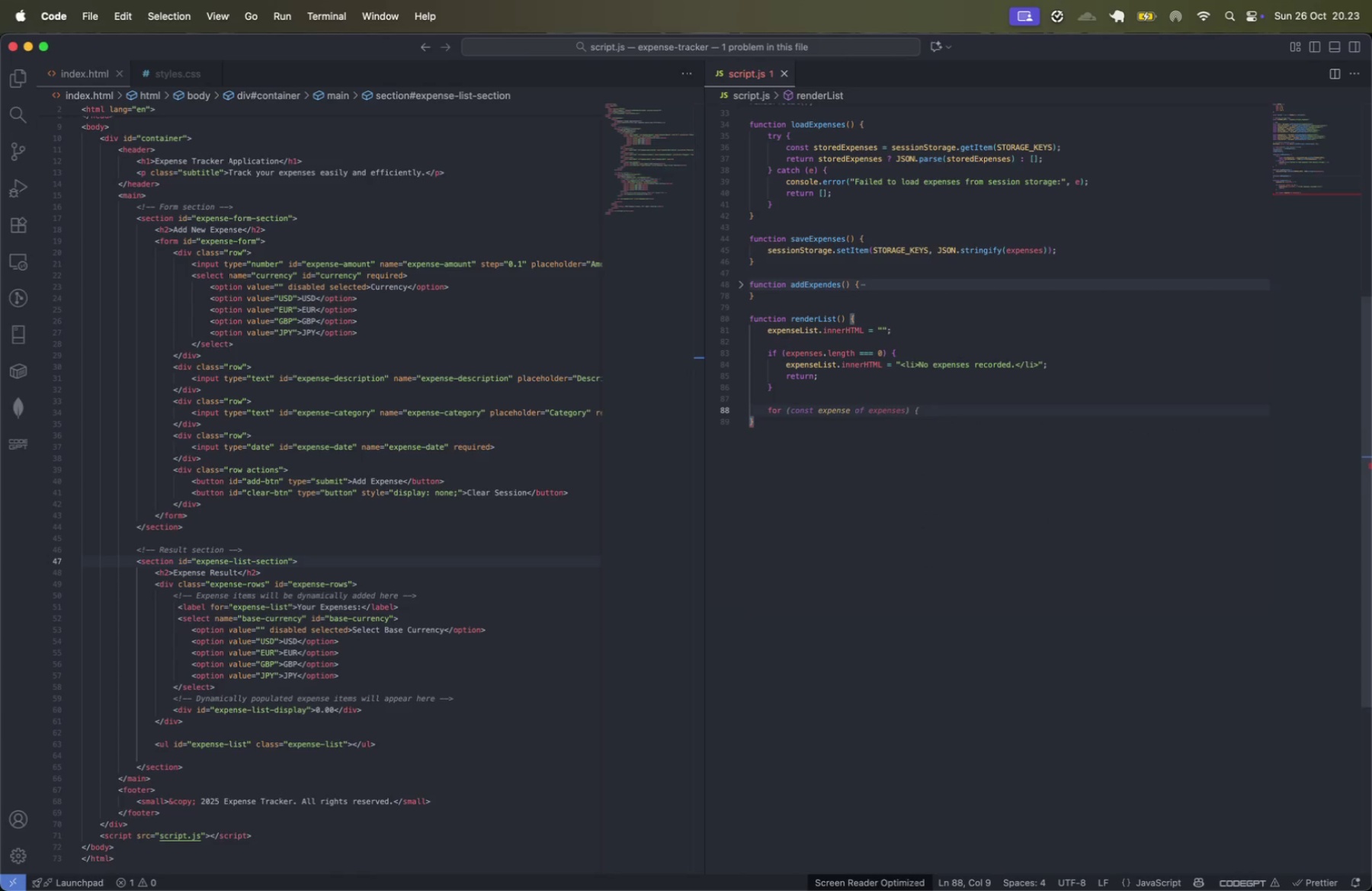 
key(ArrowDown)
 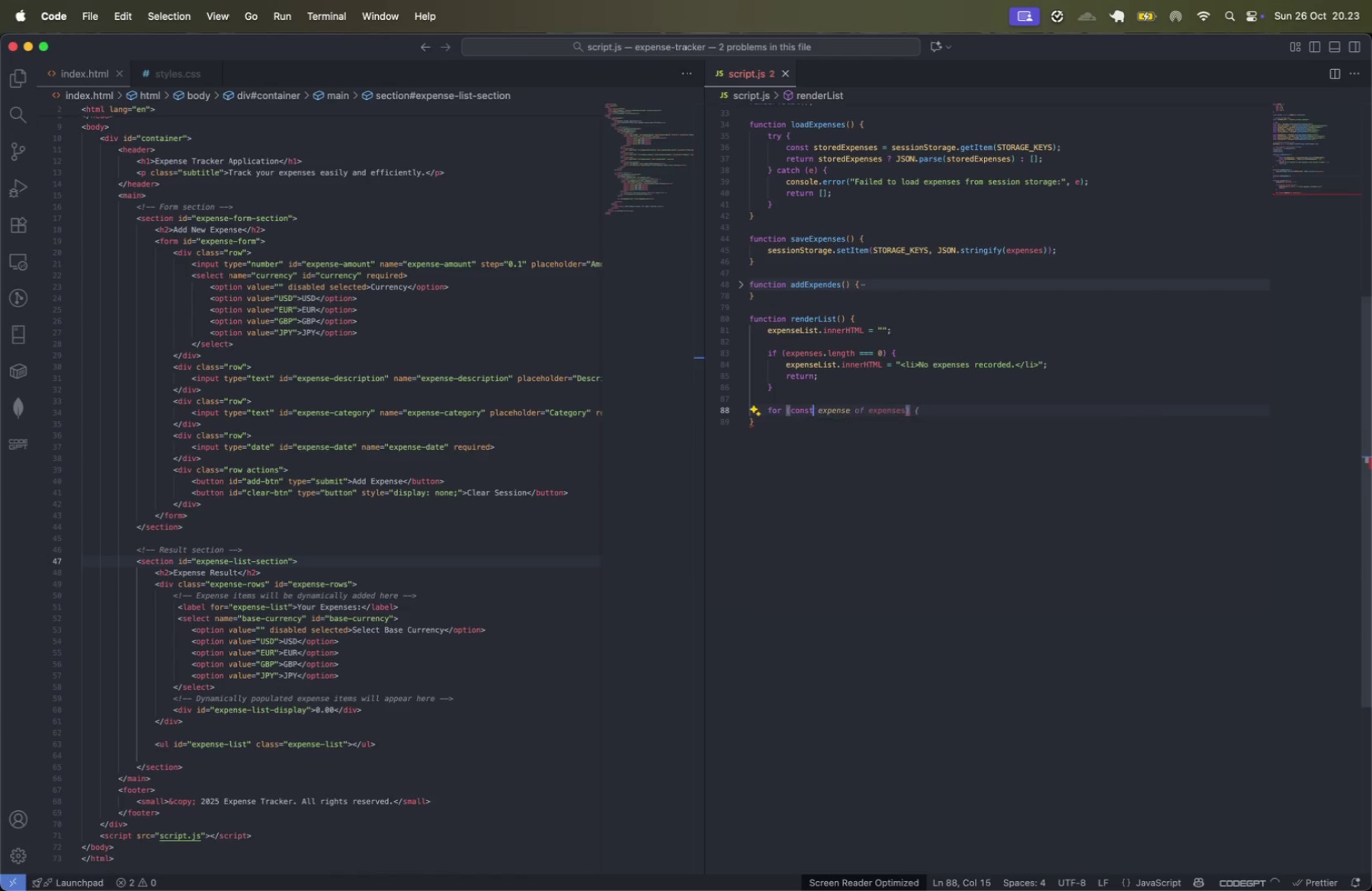 
key(Enter)
 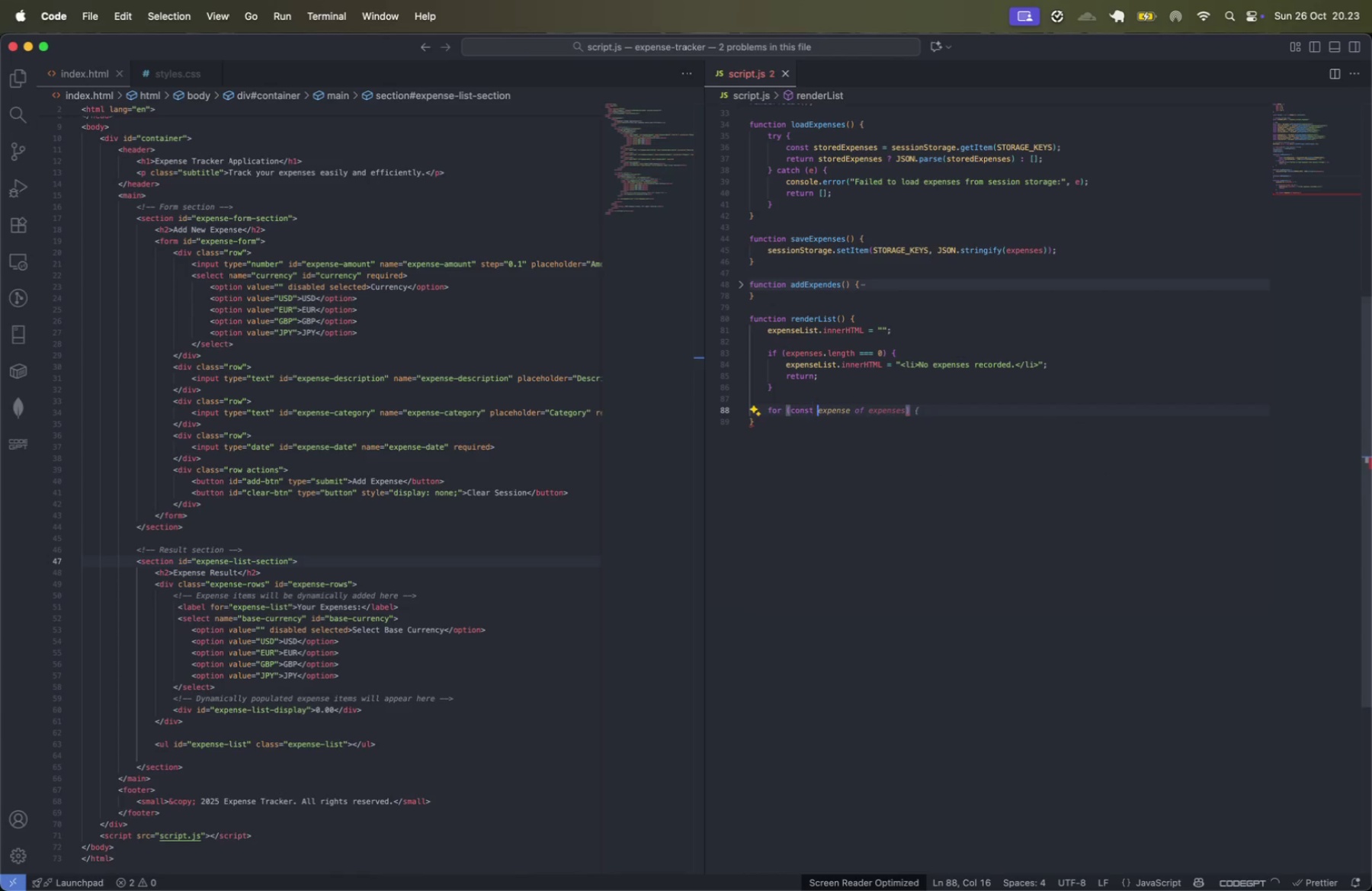 
key(Space)
 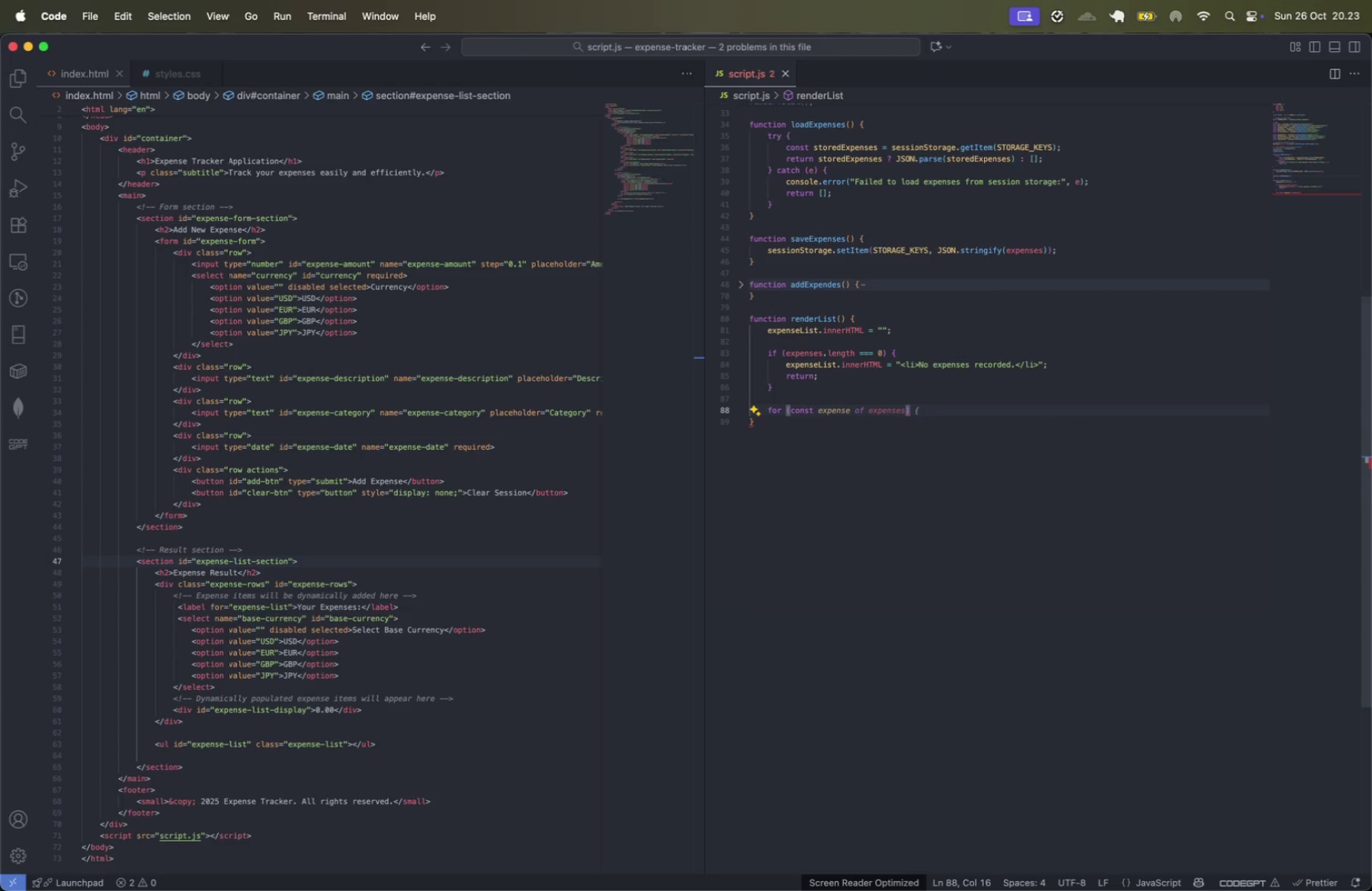 
key(Tab)
 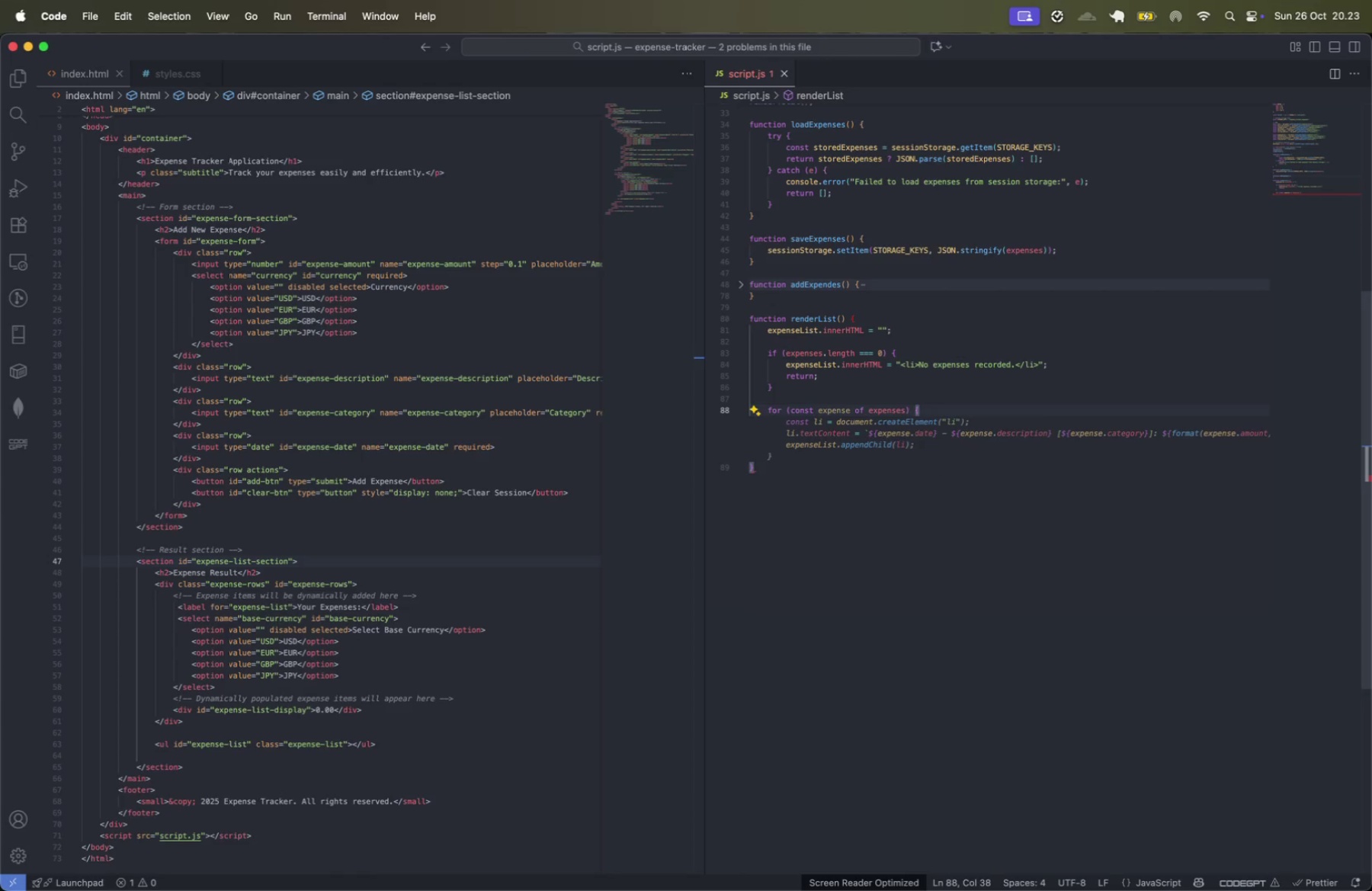 
key(Enter)
 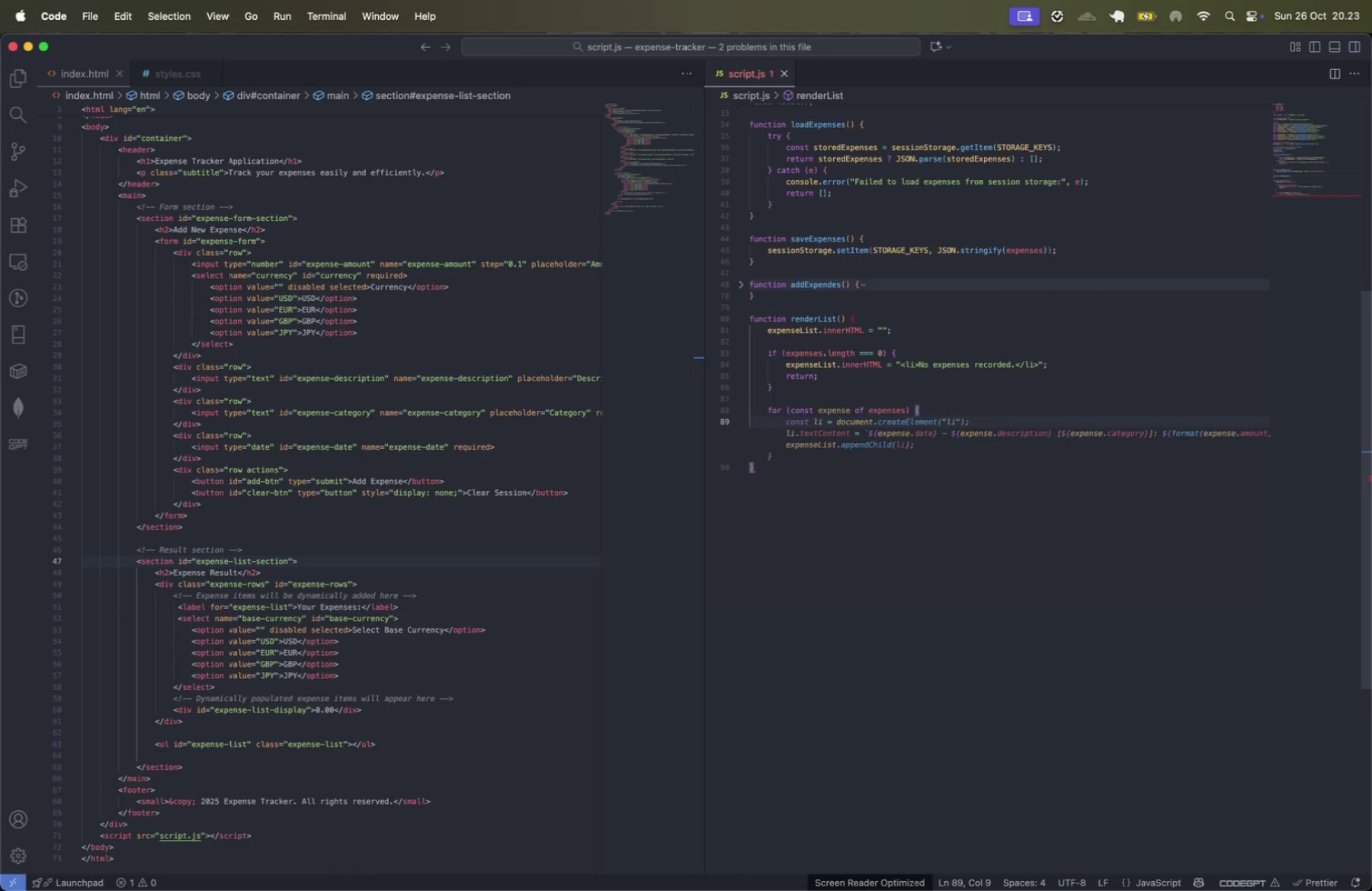 
key(Shift+BracketRight)
 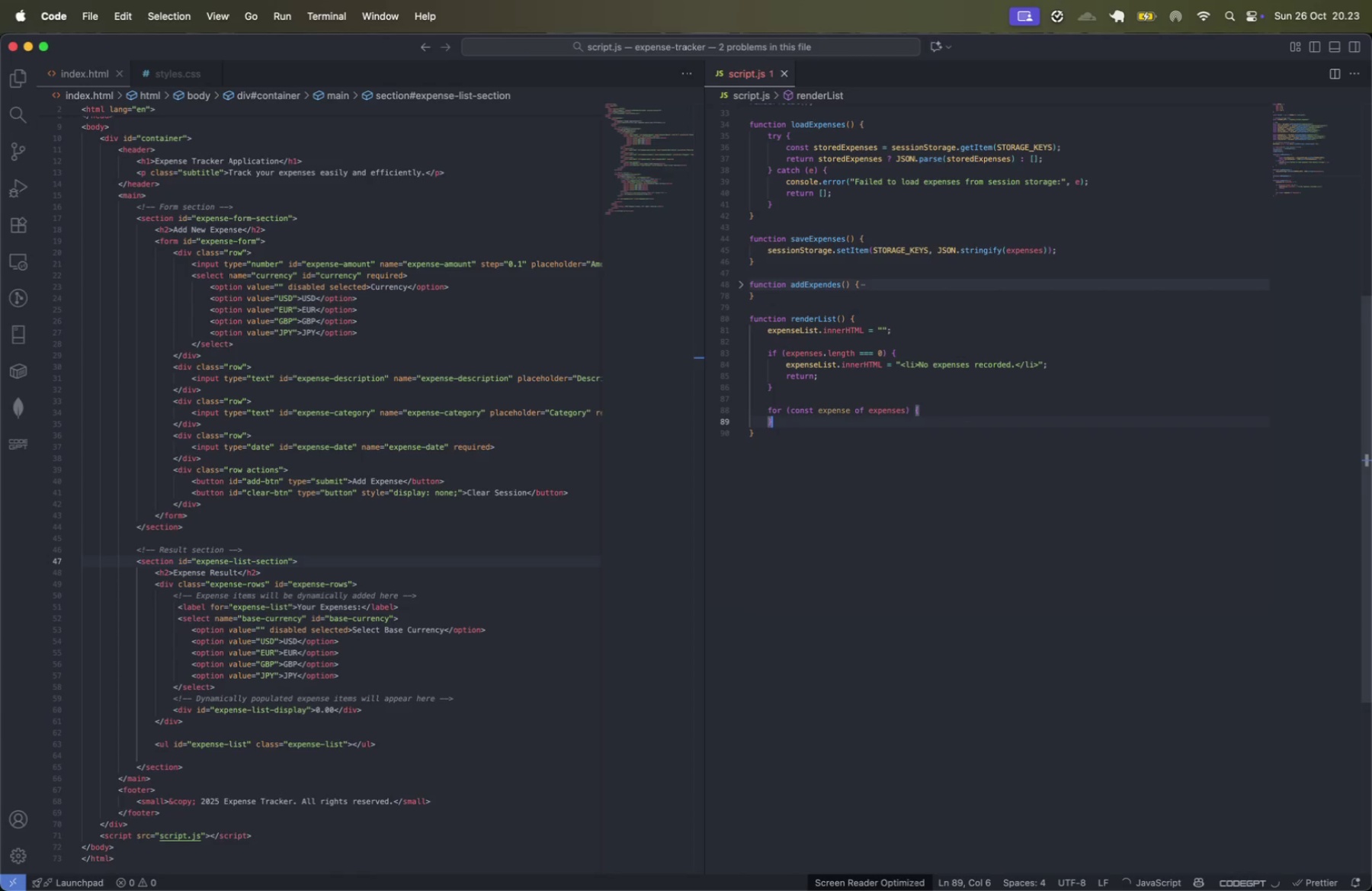 
key(Meta+CommandLeft)
 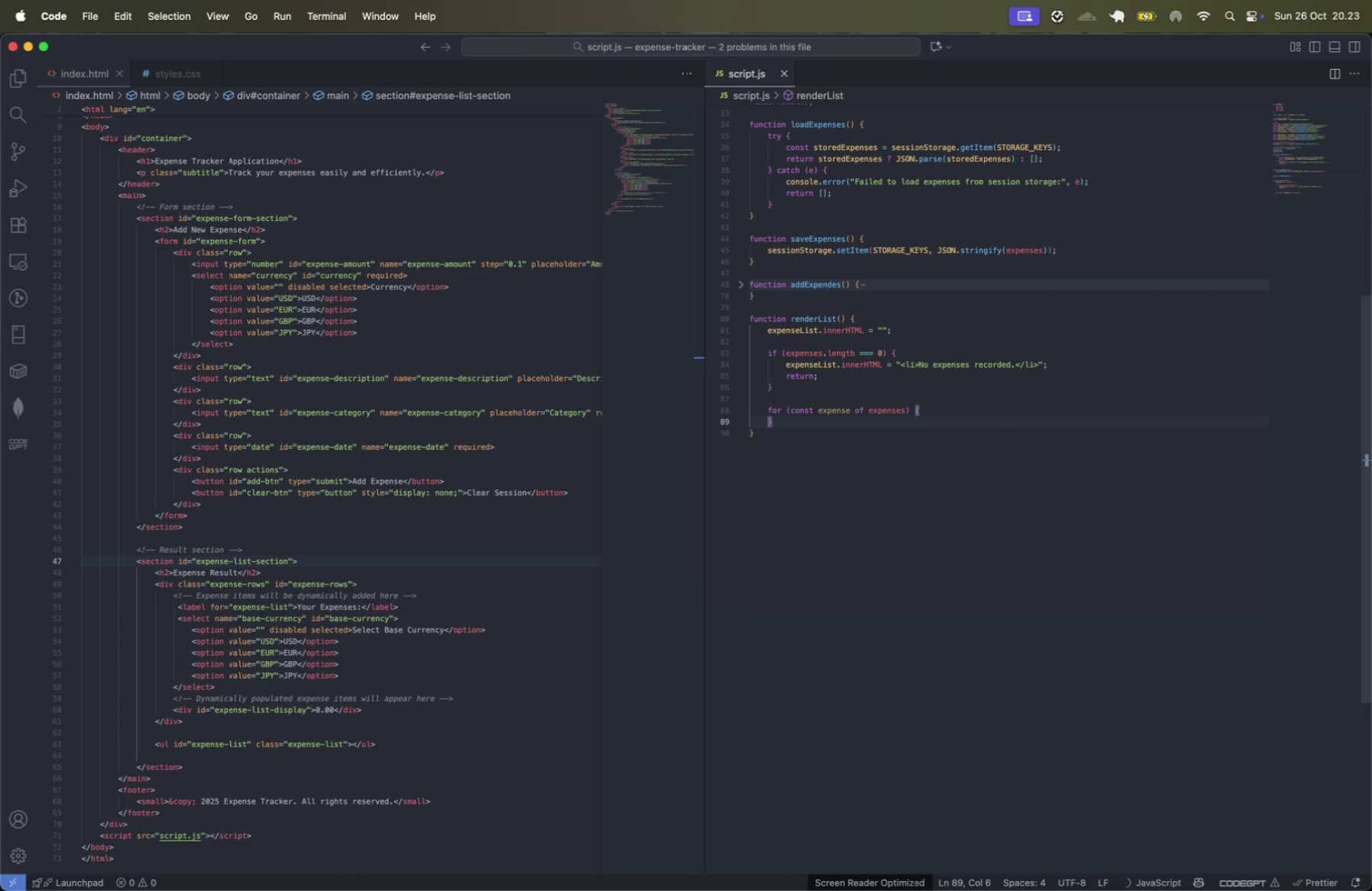 
key(Meta+ArrowRight)
 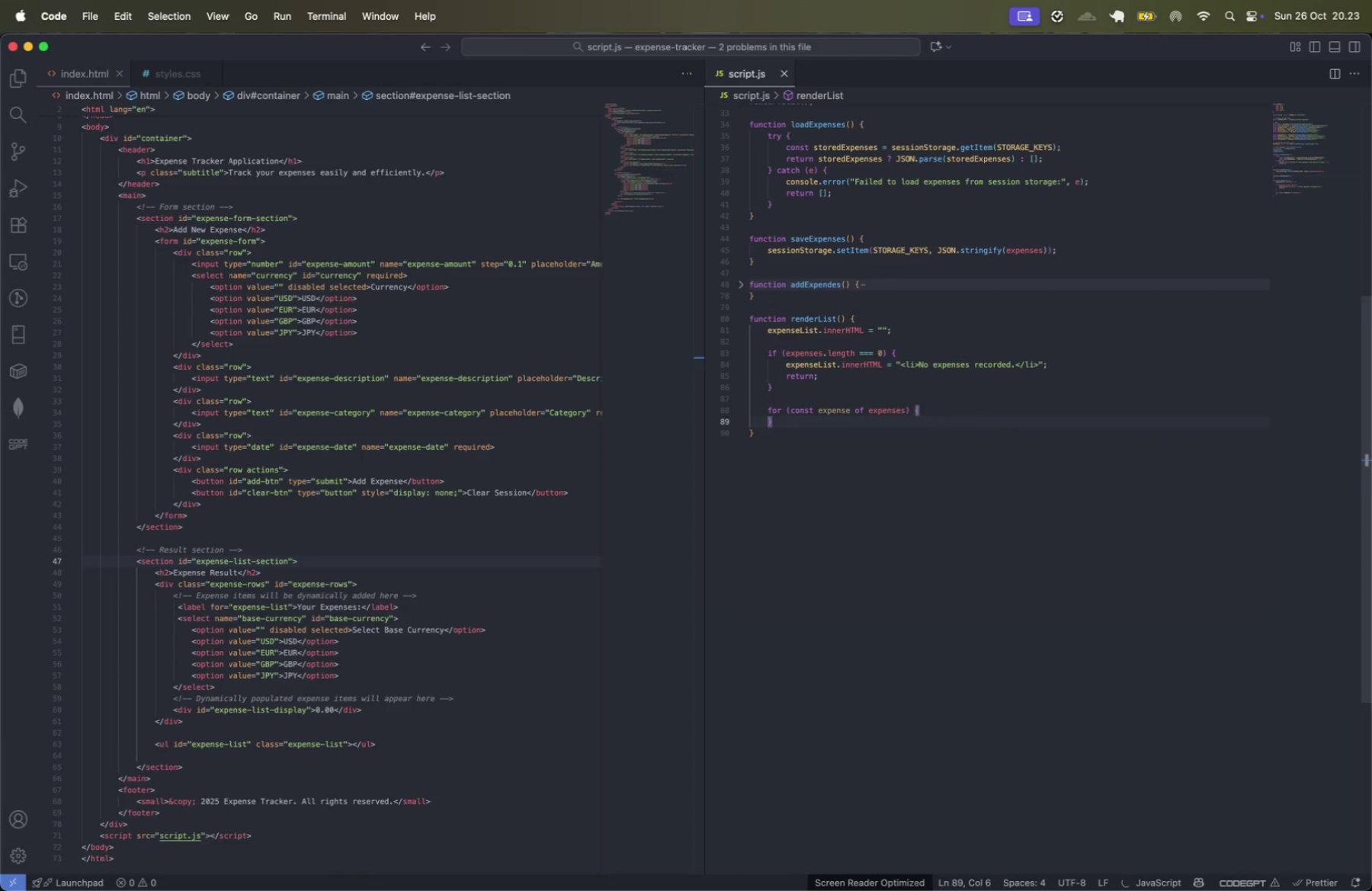 
key(Enter)
 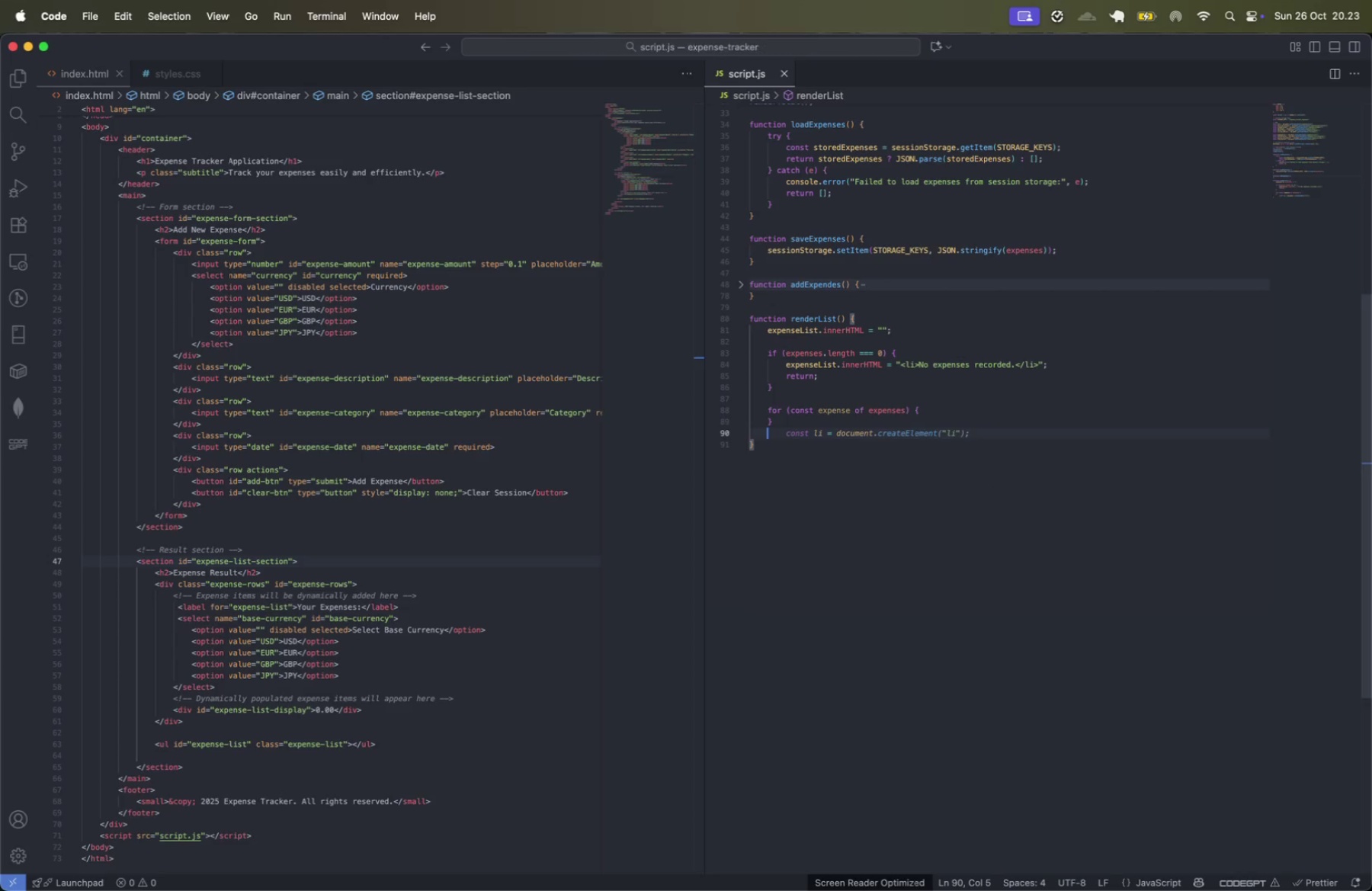 
key(ArrowUp)